 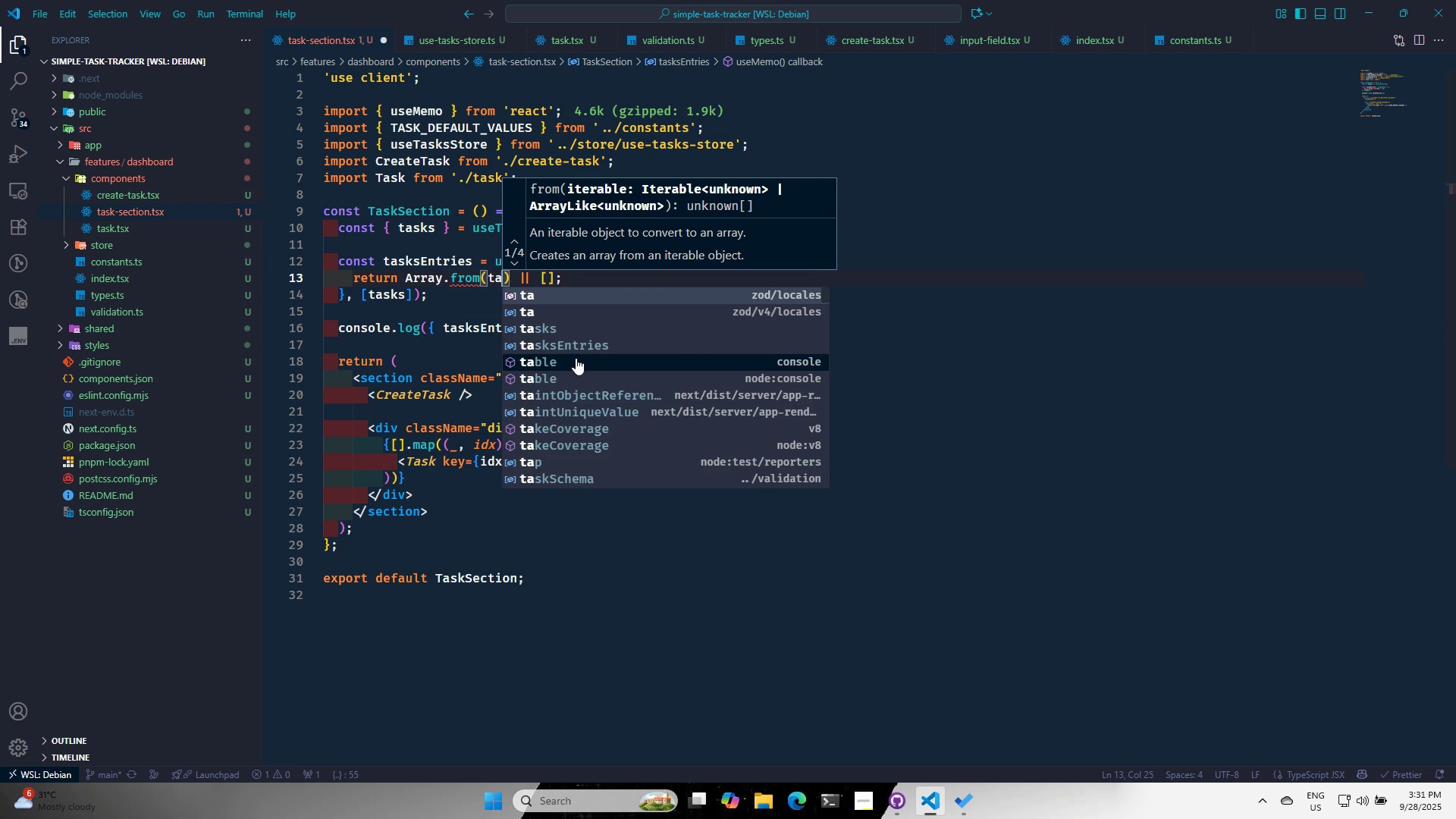 
key(ArrowDown)
 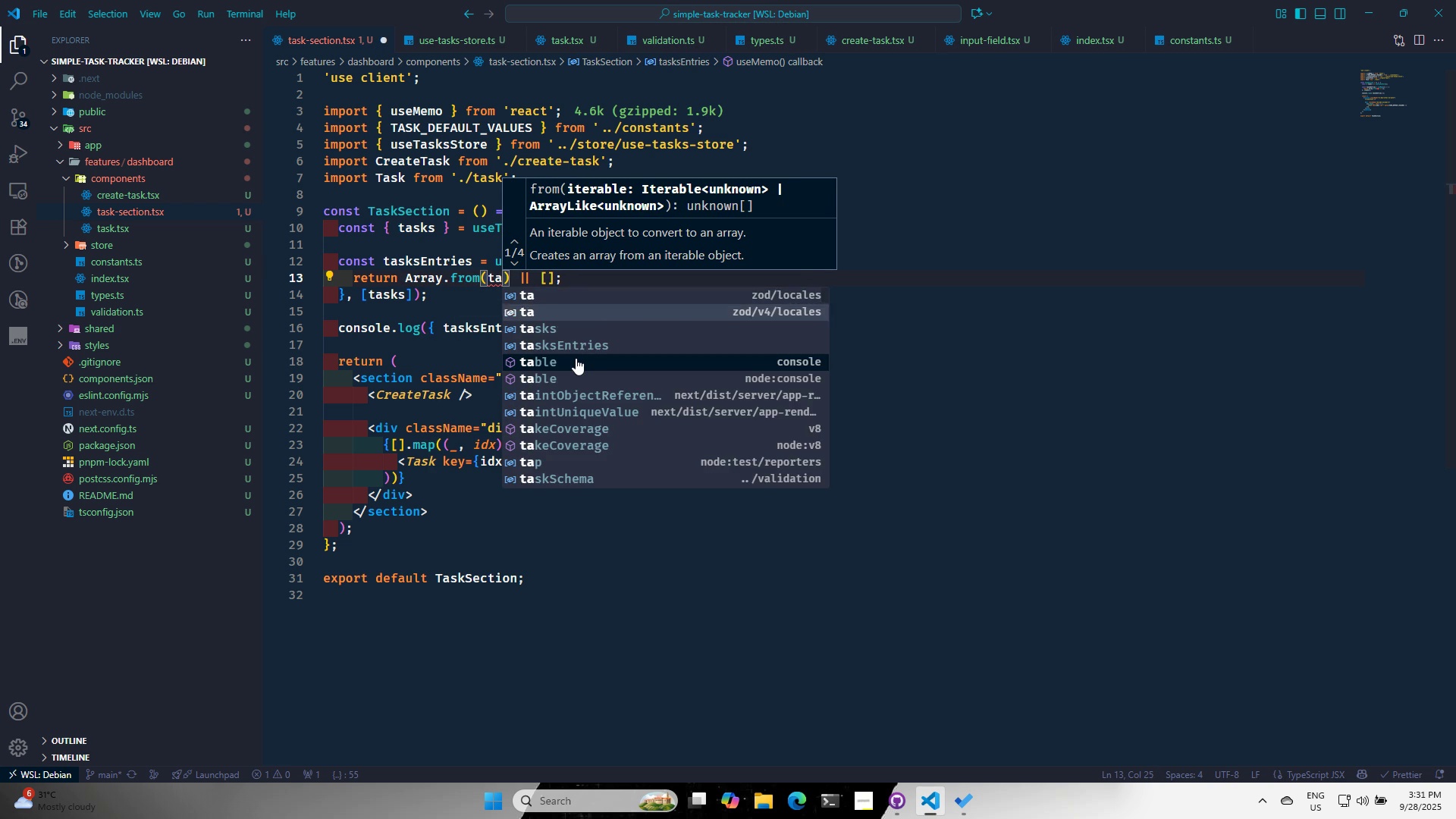 
key(ArrowDown)
 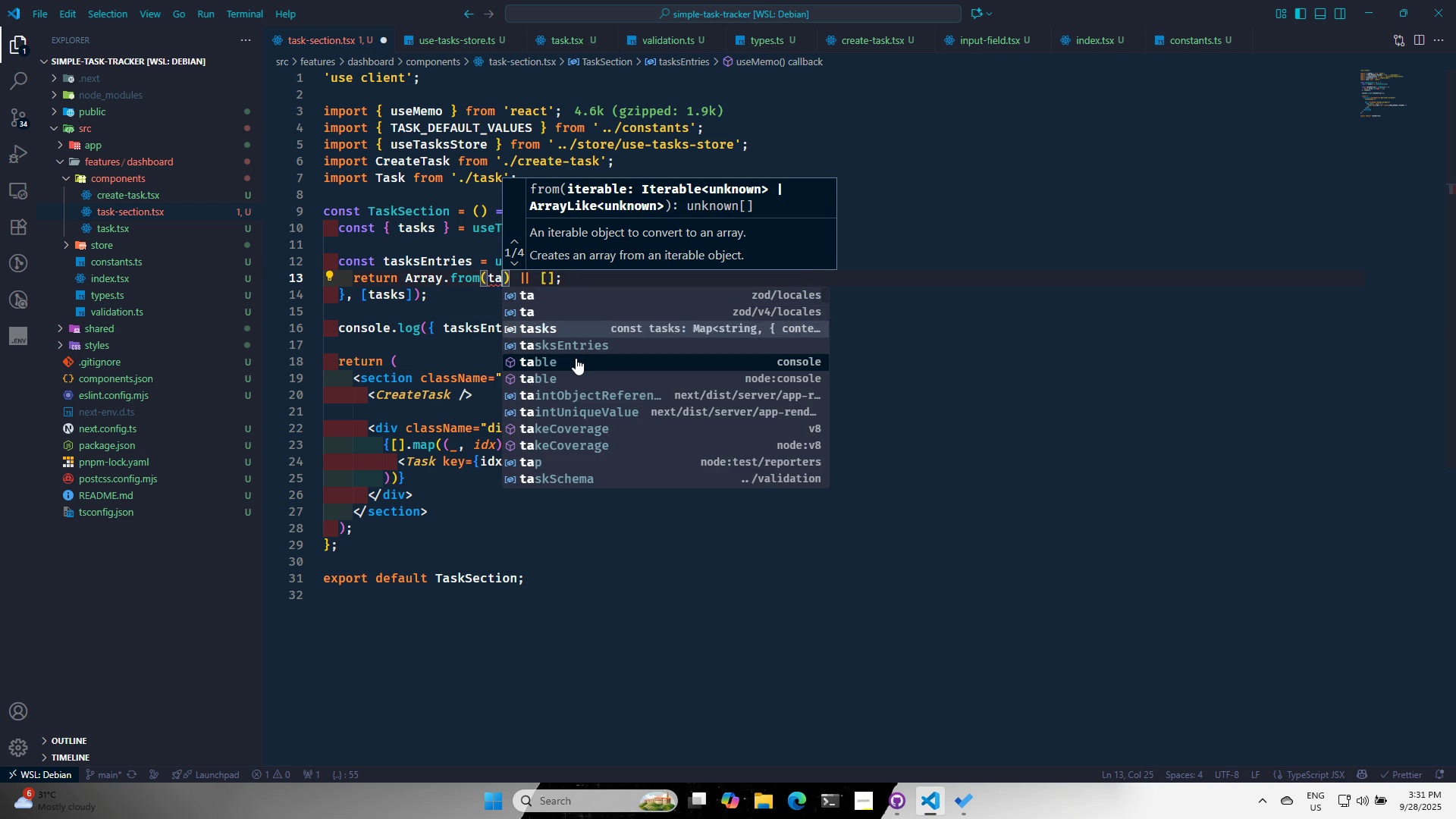 
key(Enter)
 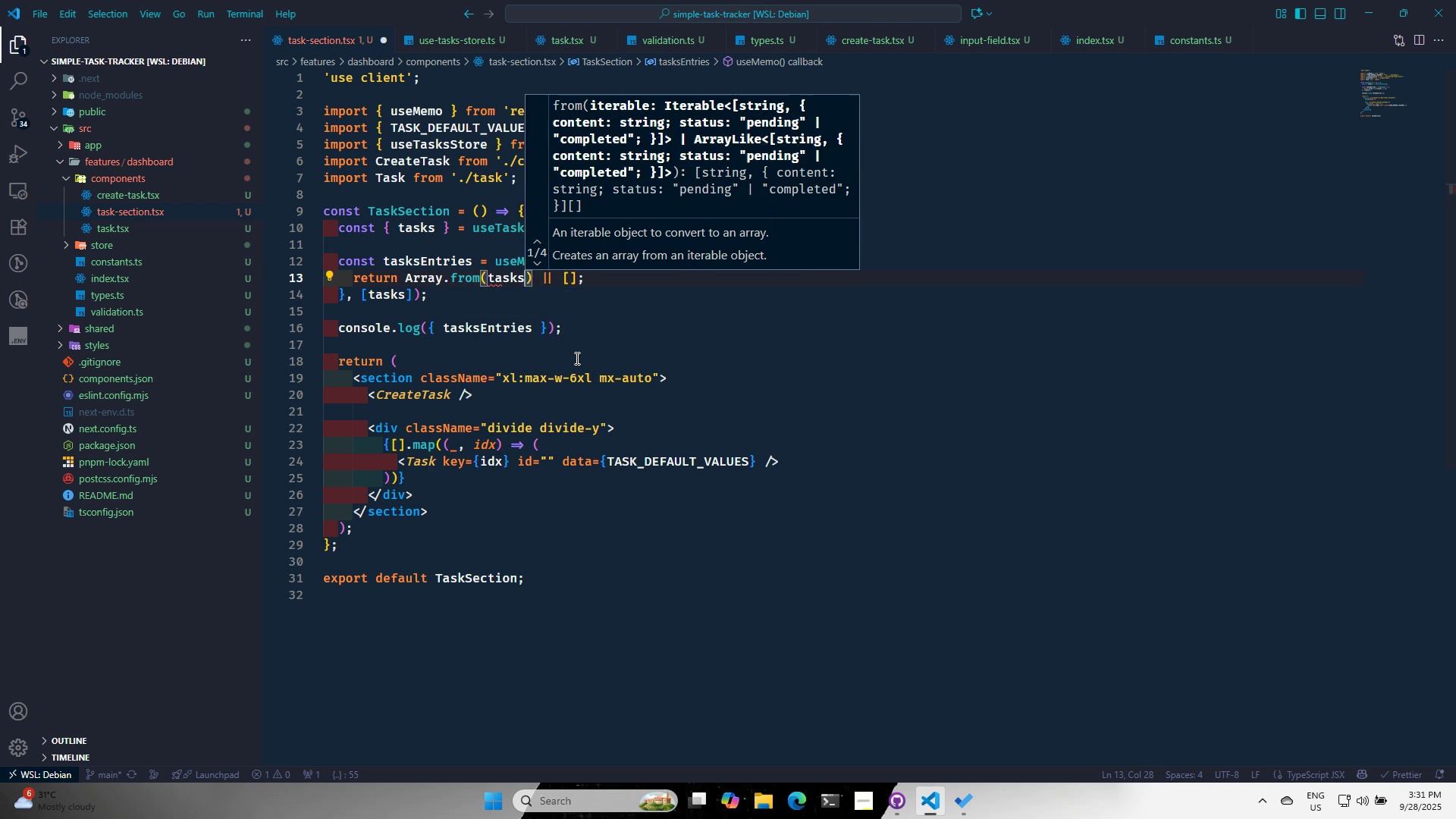 
type(.,)
key(Backspace)
type(va)
 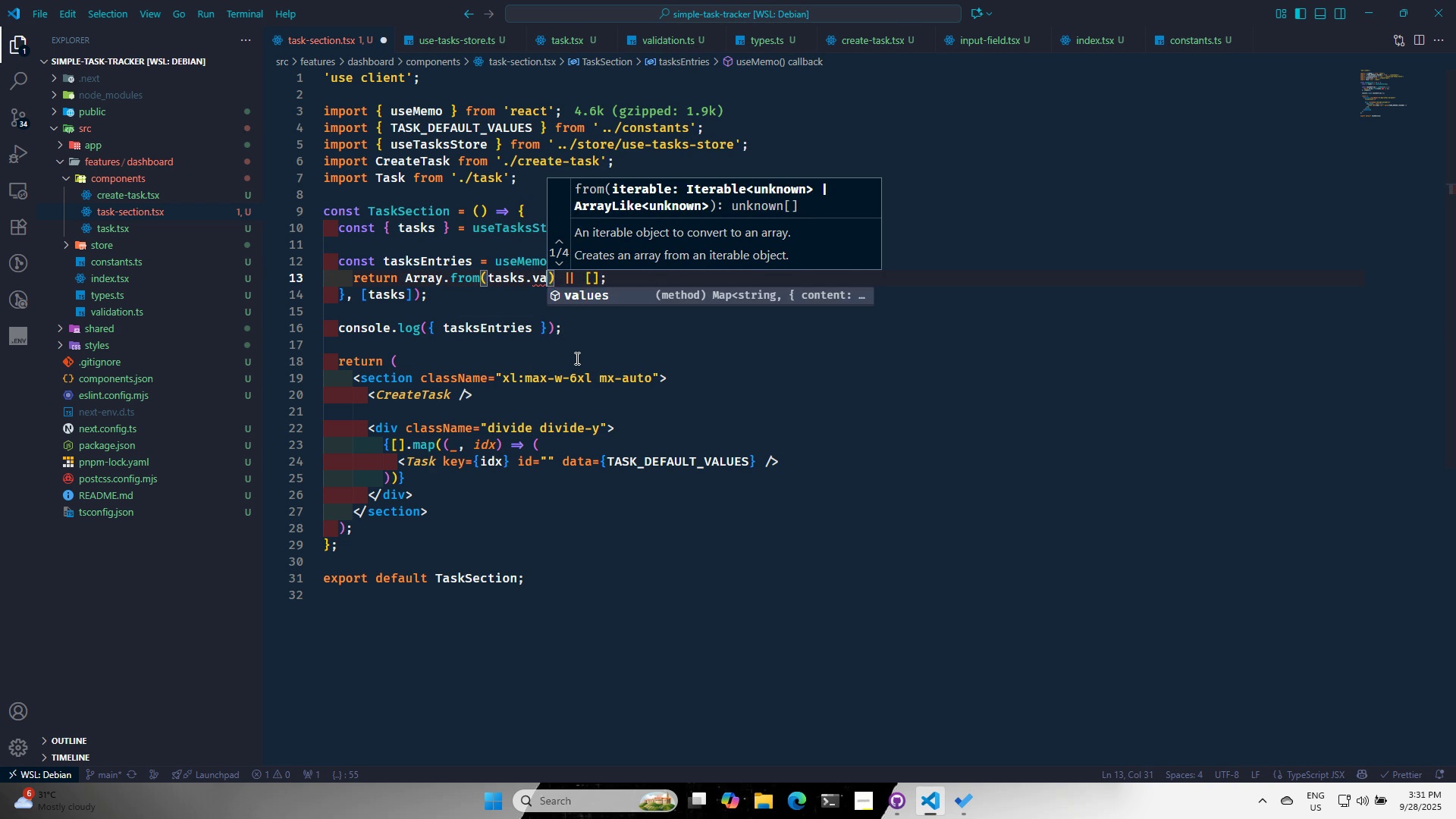 
key(Enter)